 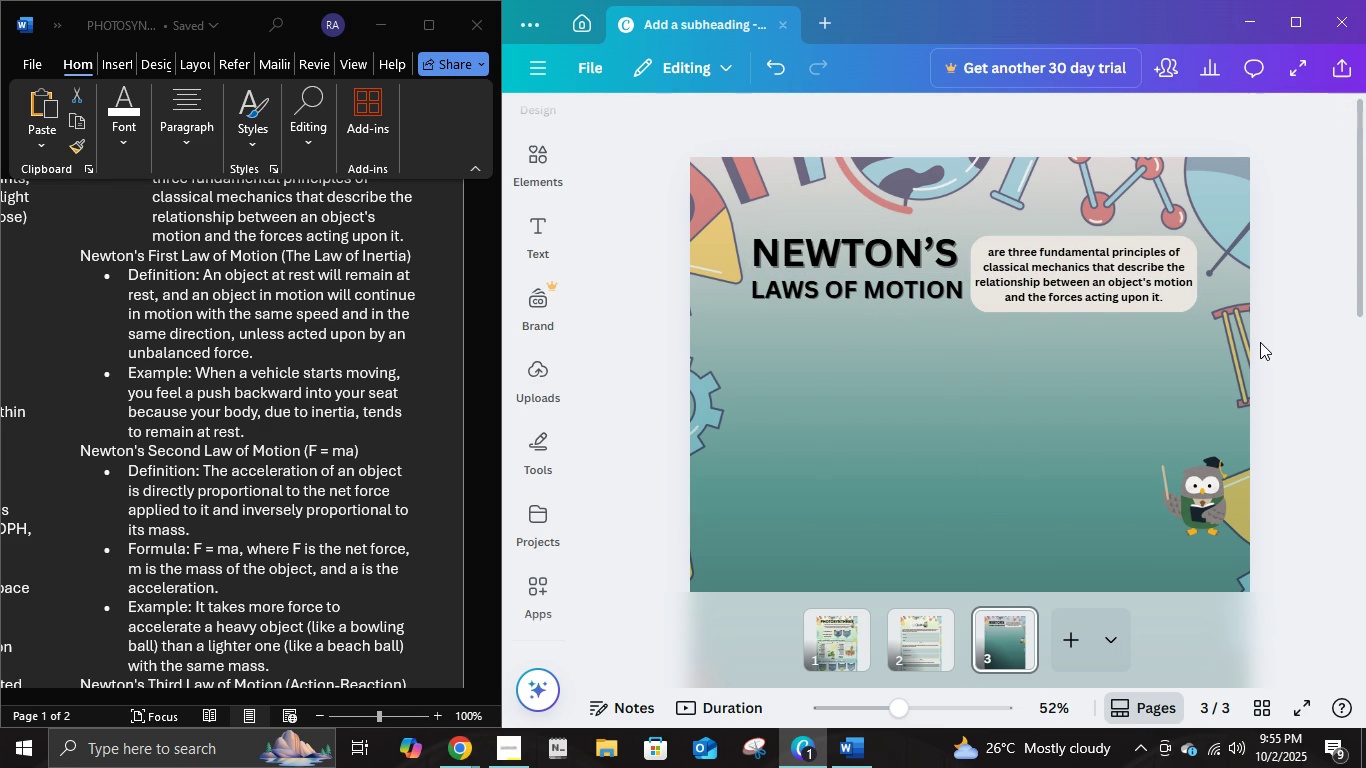 
left_click([926, 260])
 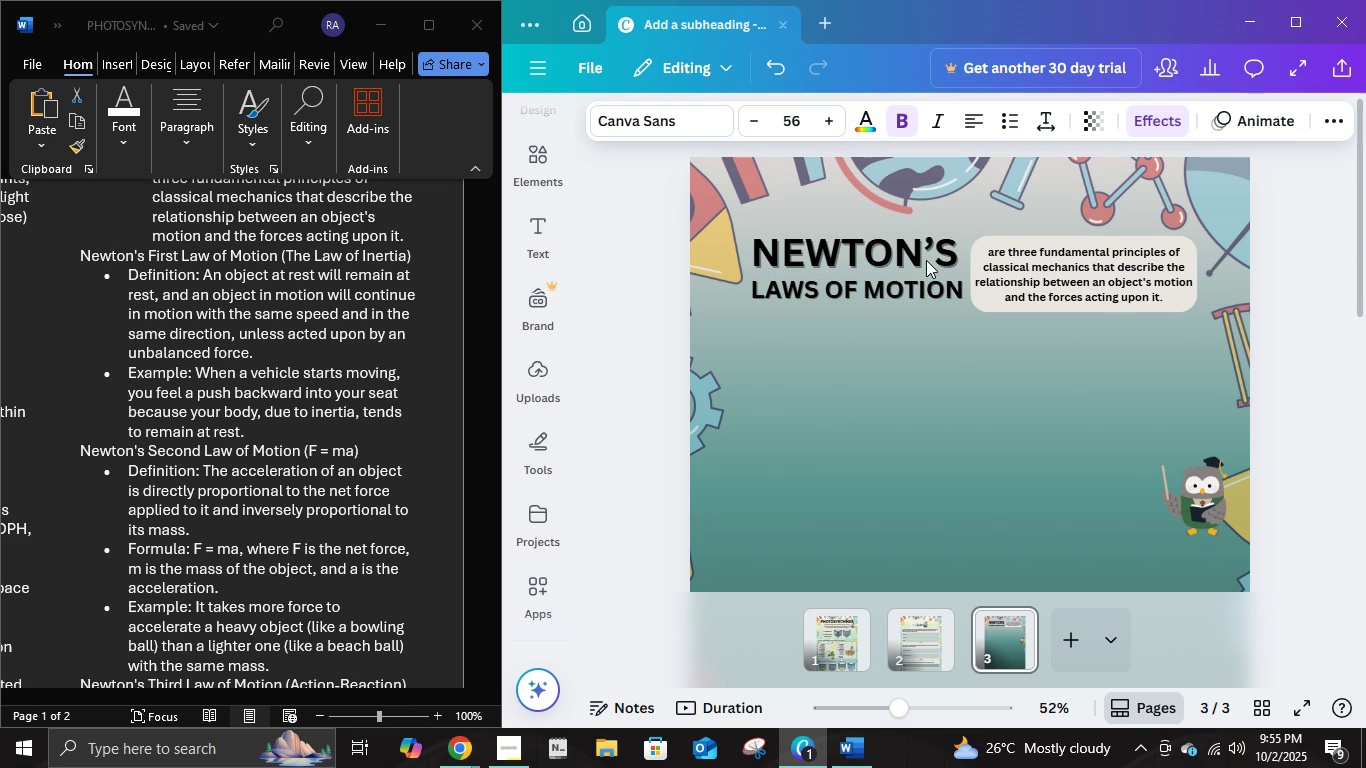 
key(ArrowDown)
 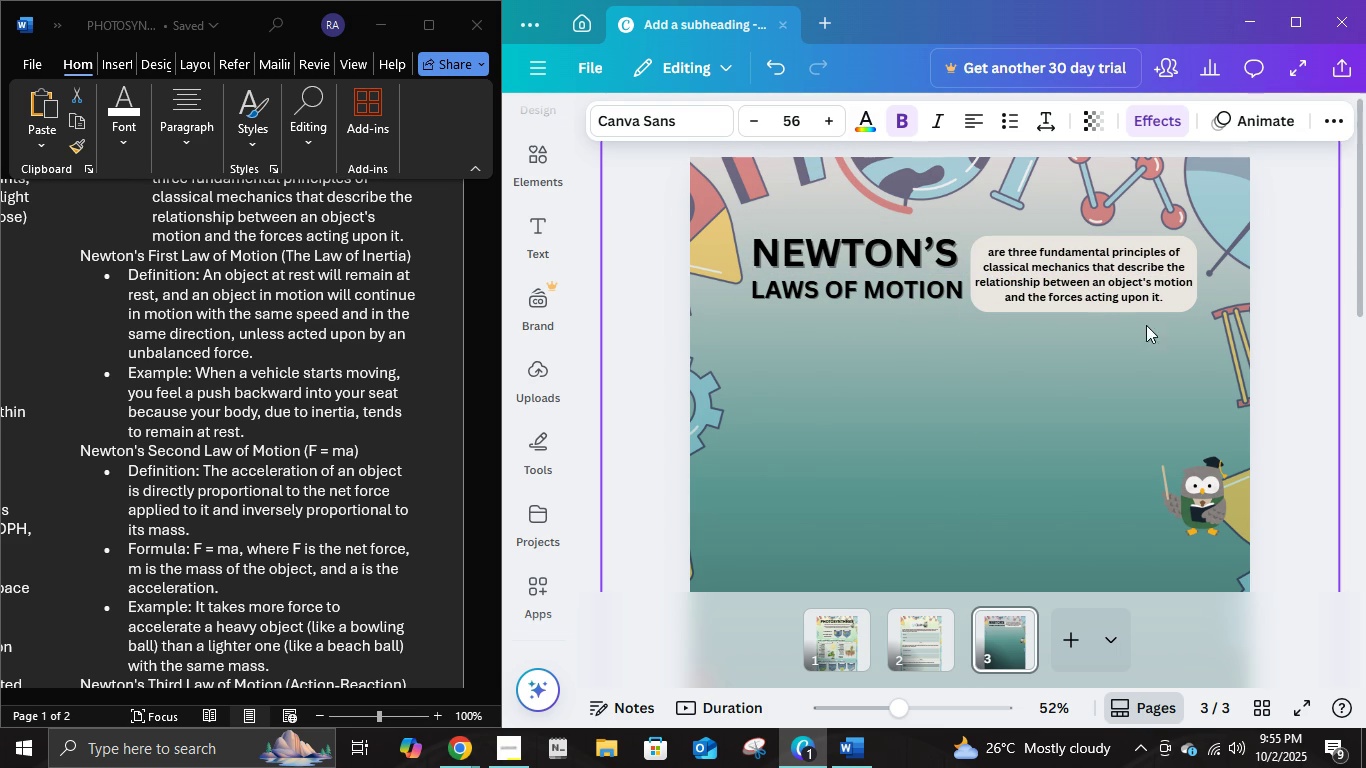 
key(ArrowDown)
 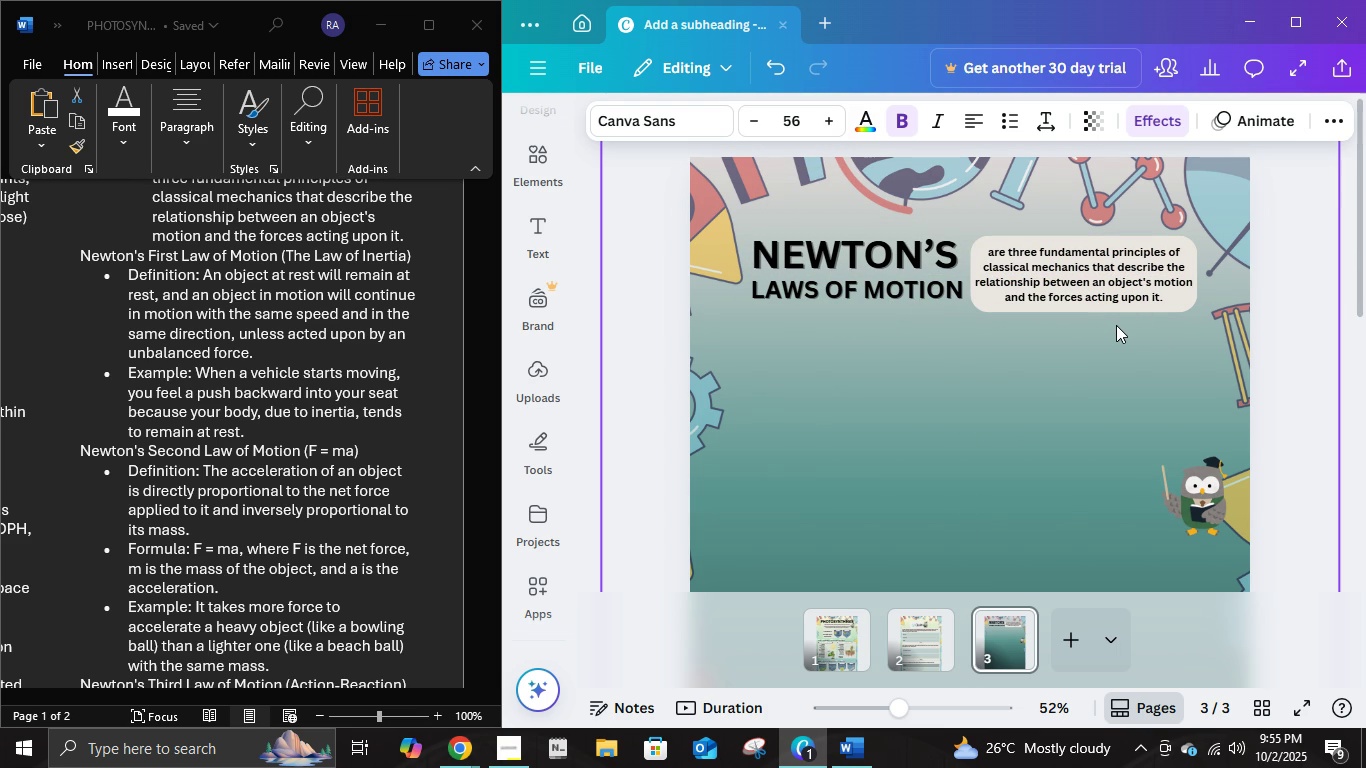 
key(ArrowDown)
 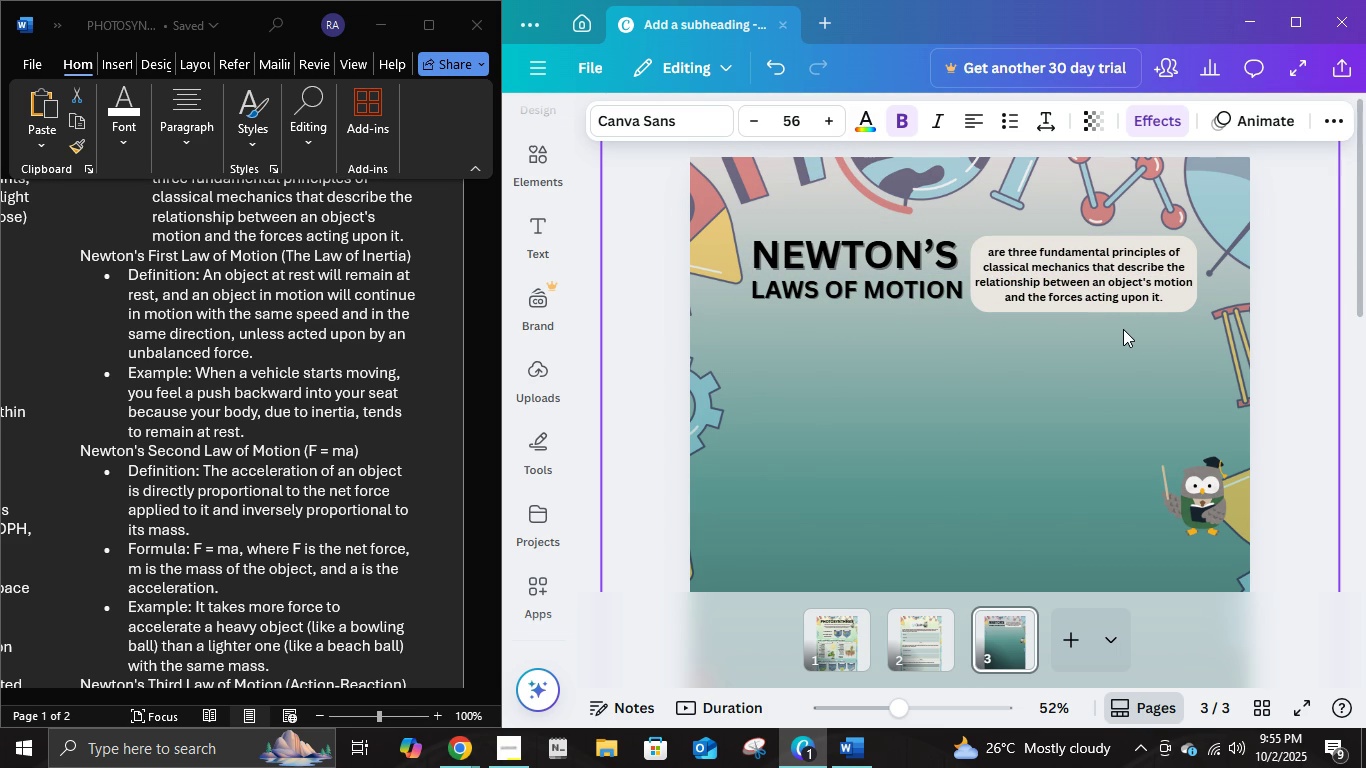 
key(ArrowDown)
 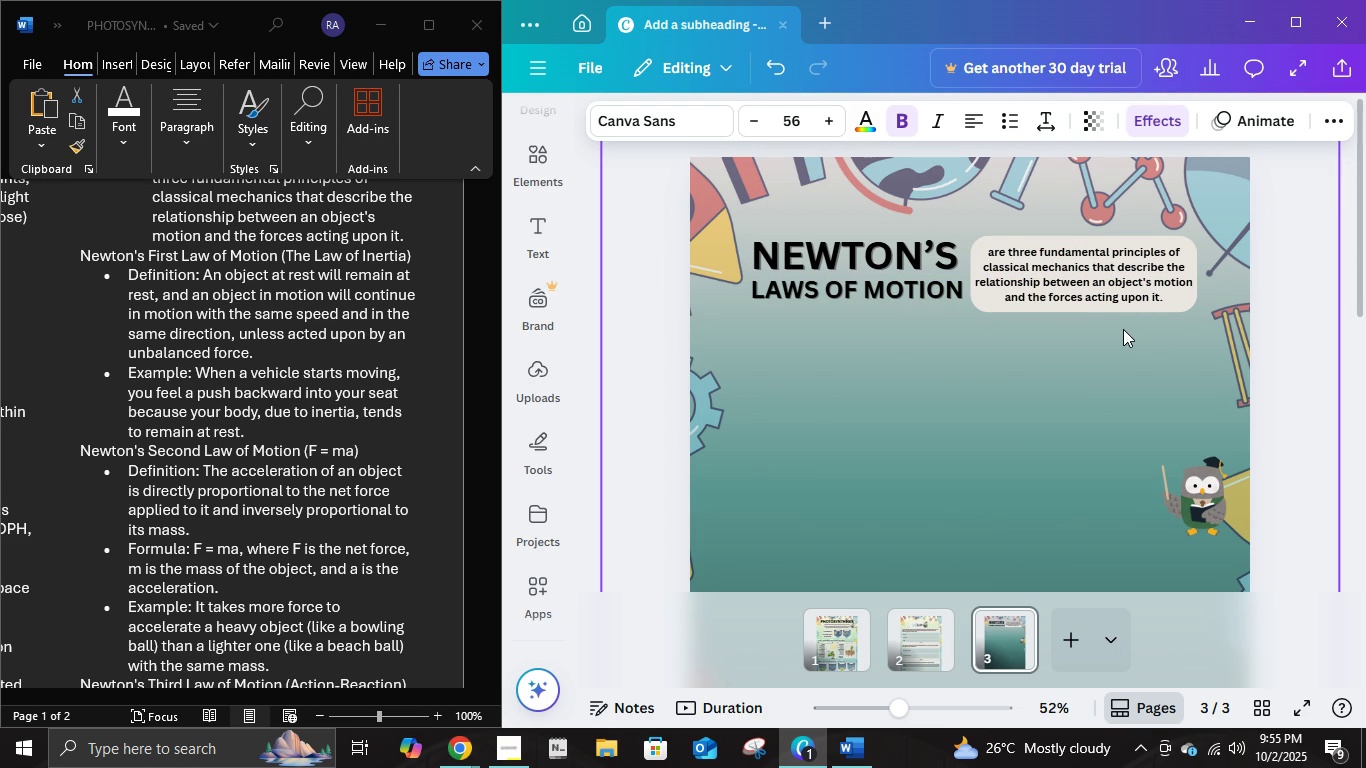 
key(ArrowDown)
 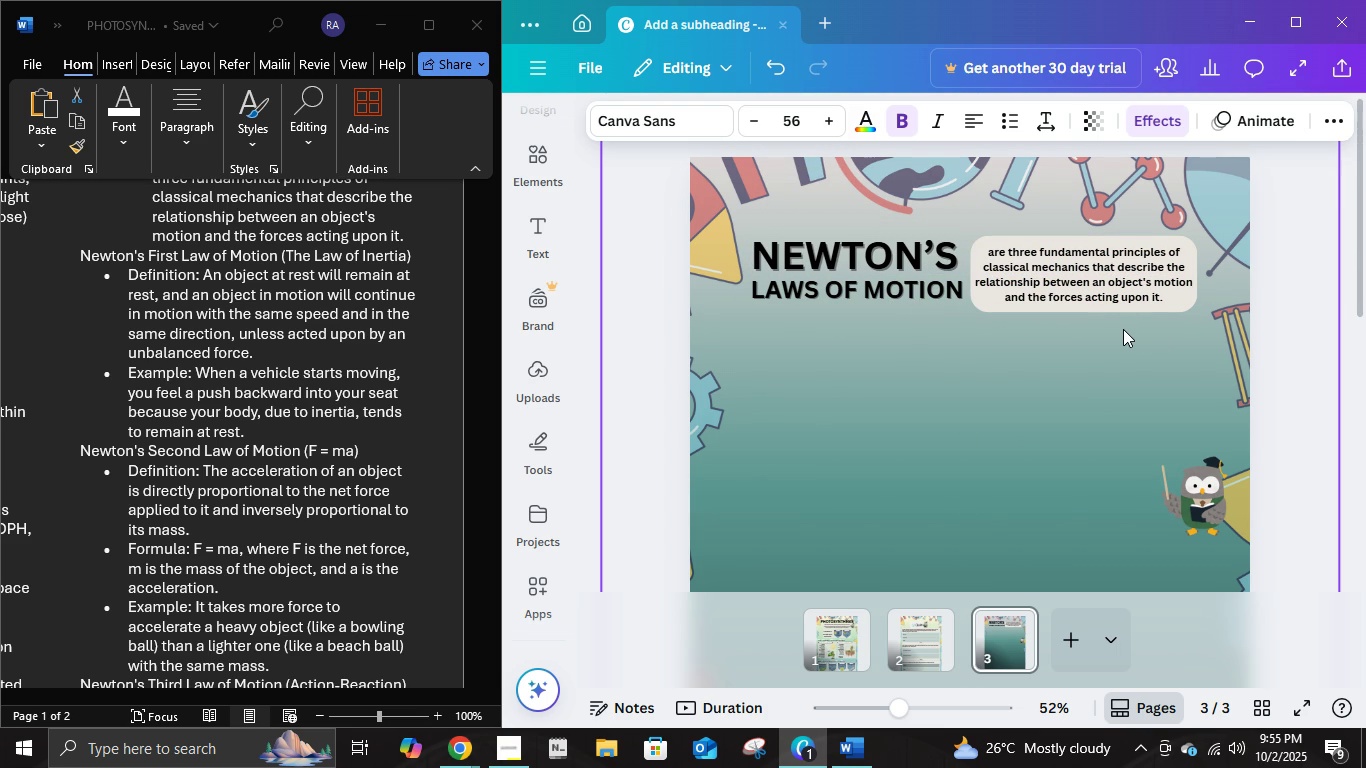 
key(ArrowDown)
 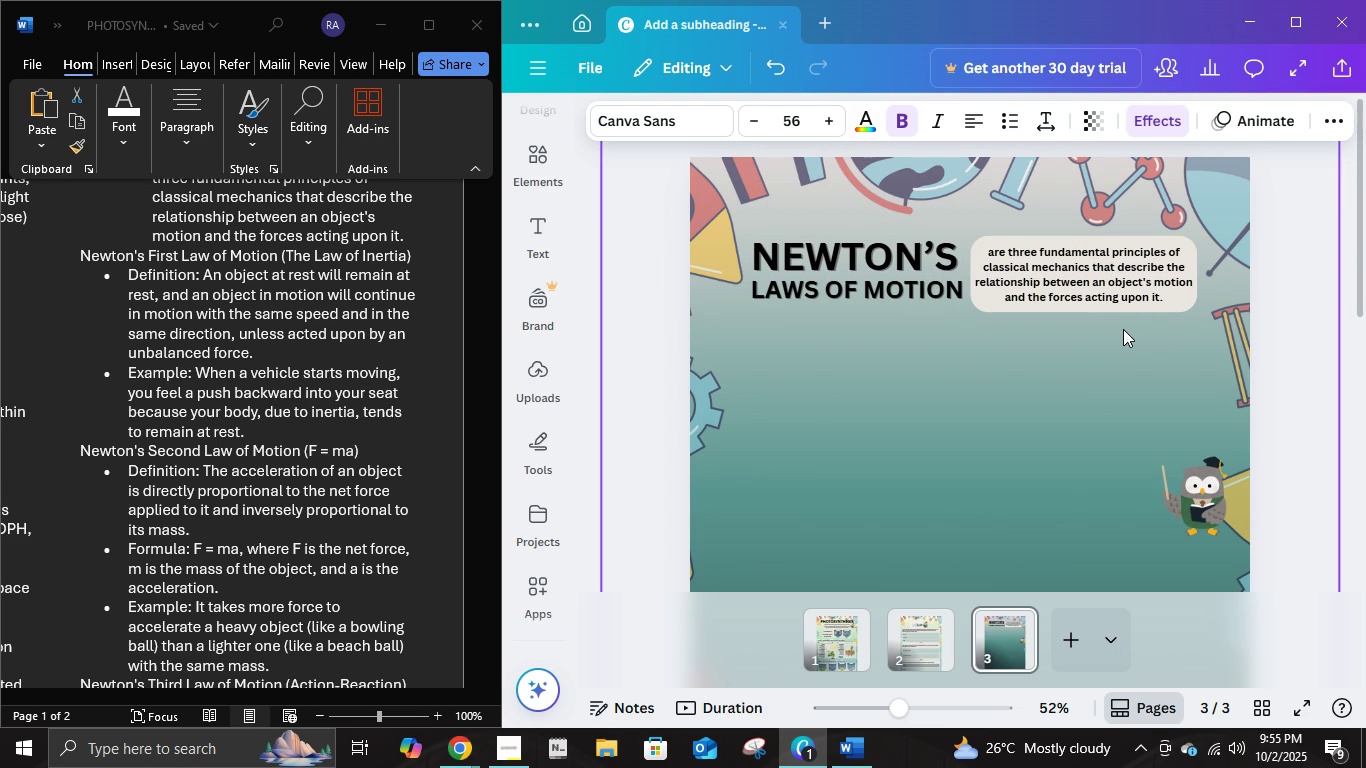 
key(ArrowDown)
 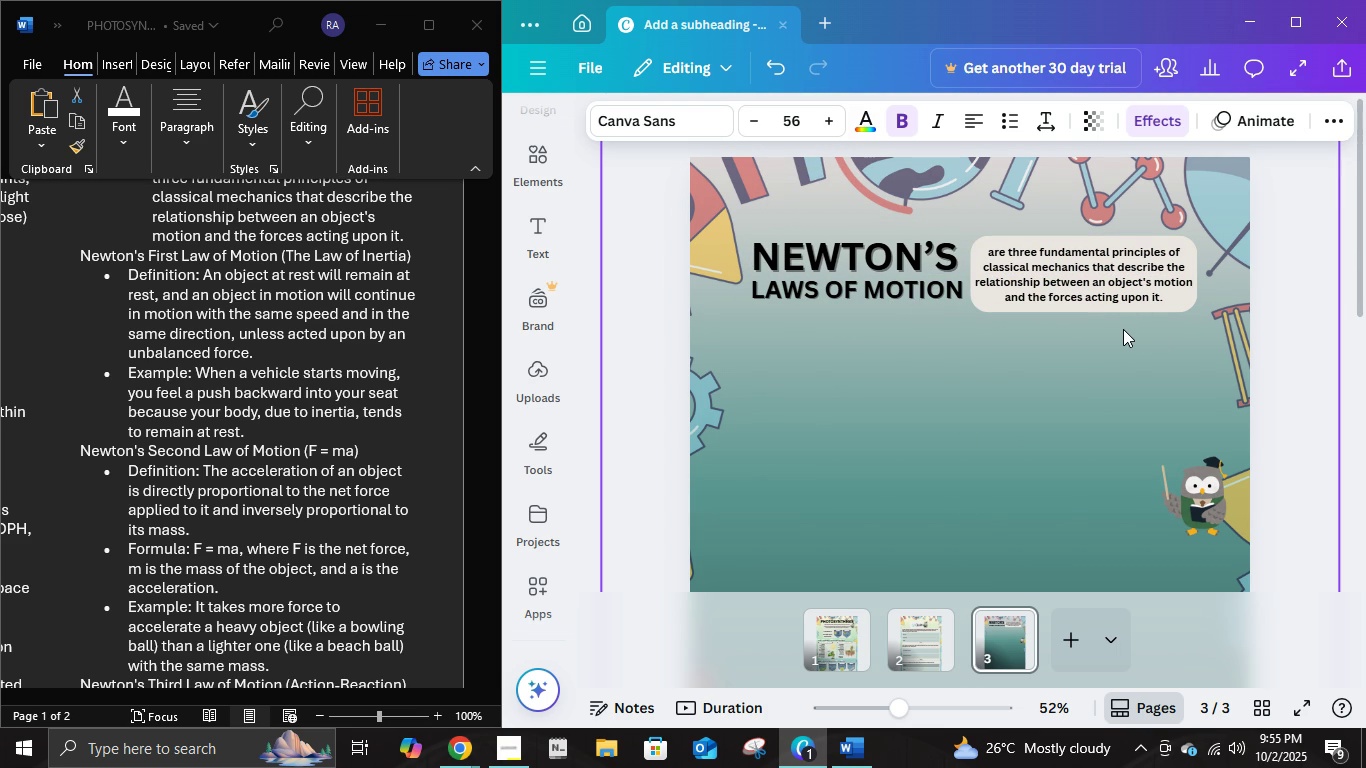 
key(ArrowDown)
 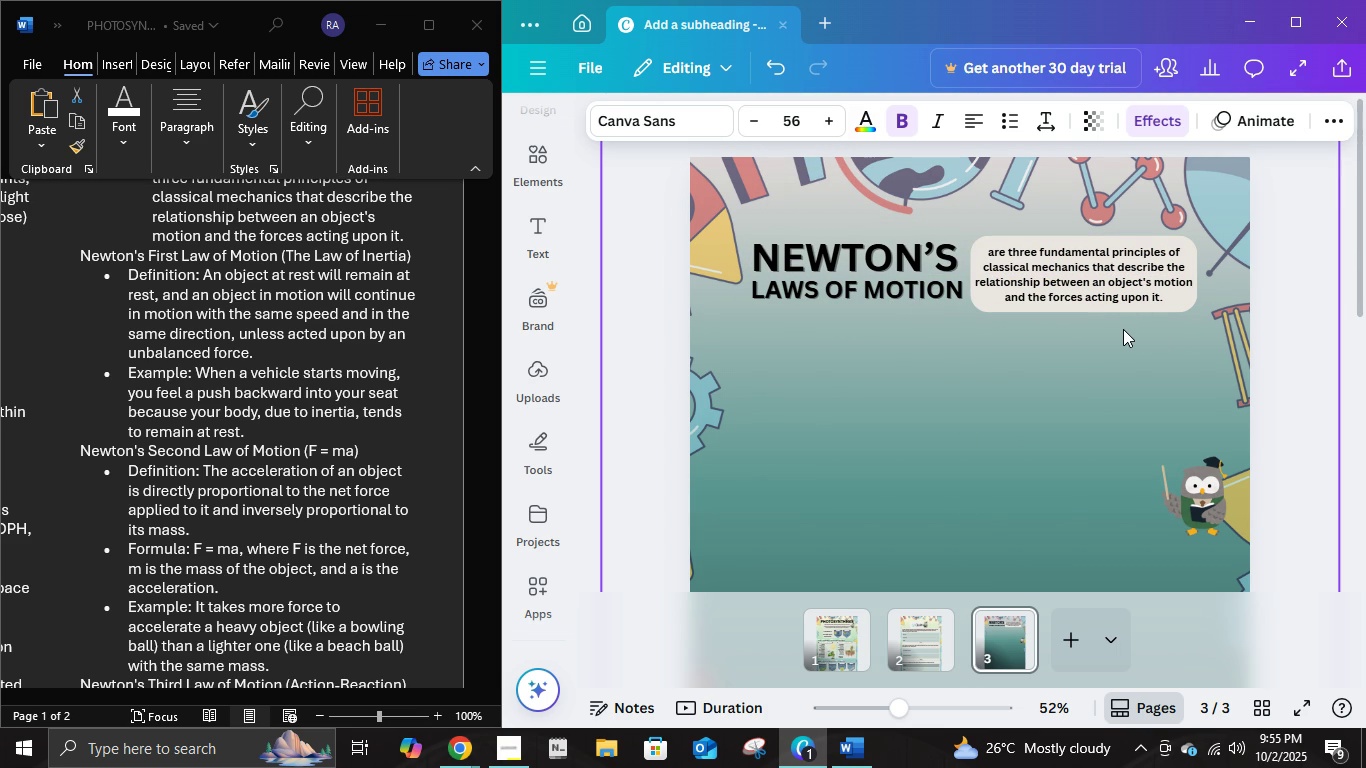 
key(ArrowDown)
 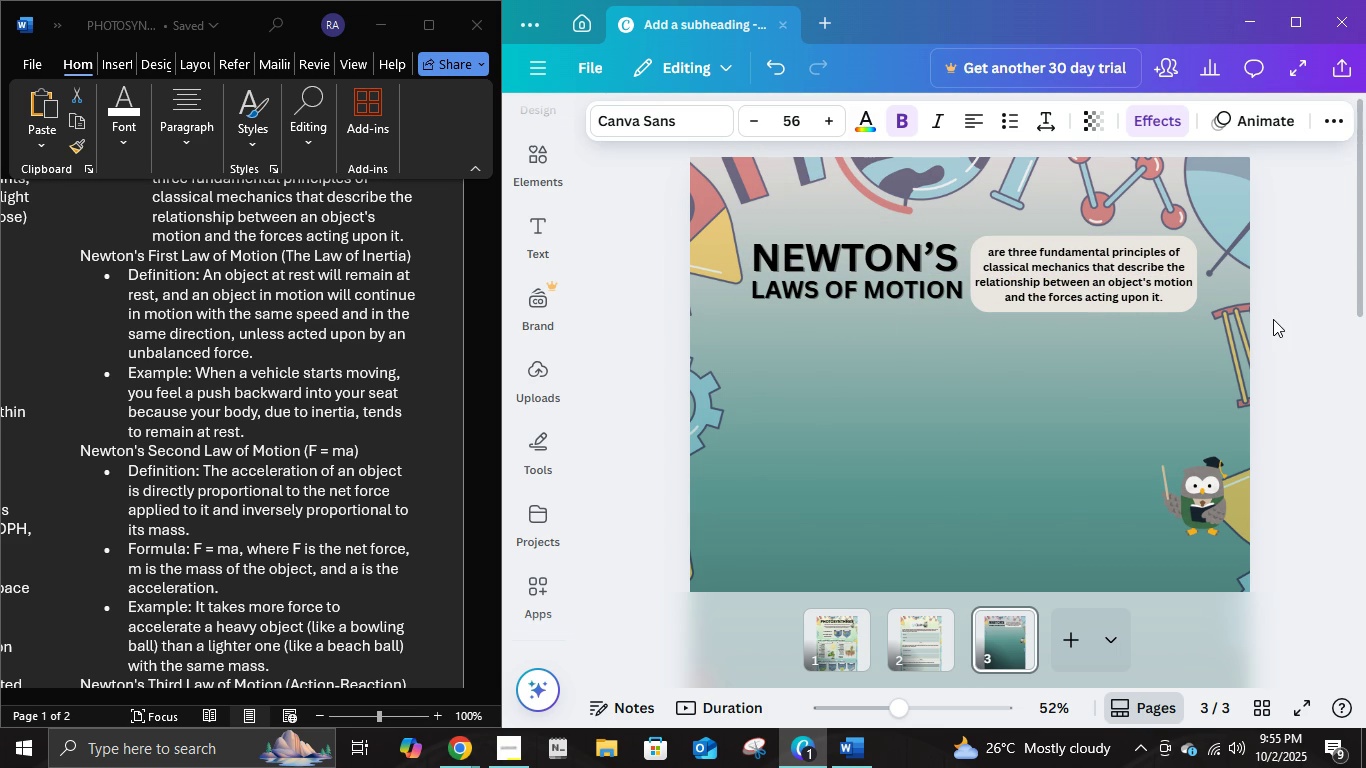 
left_click([1272, 319])
 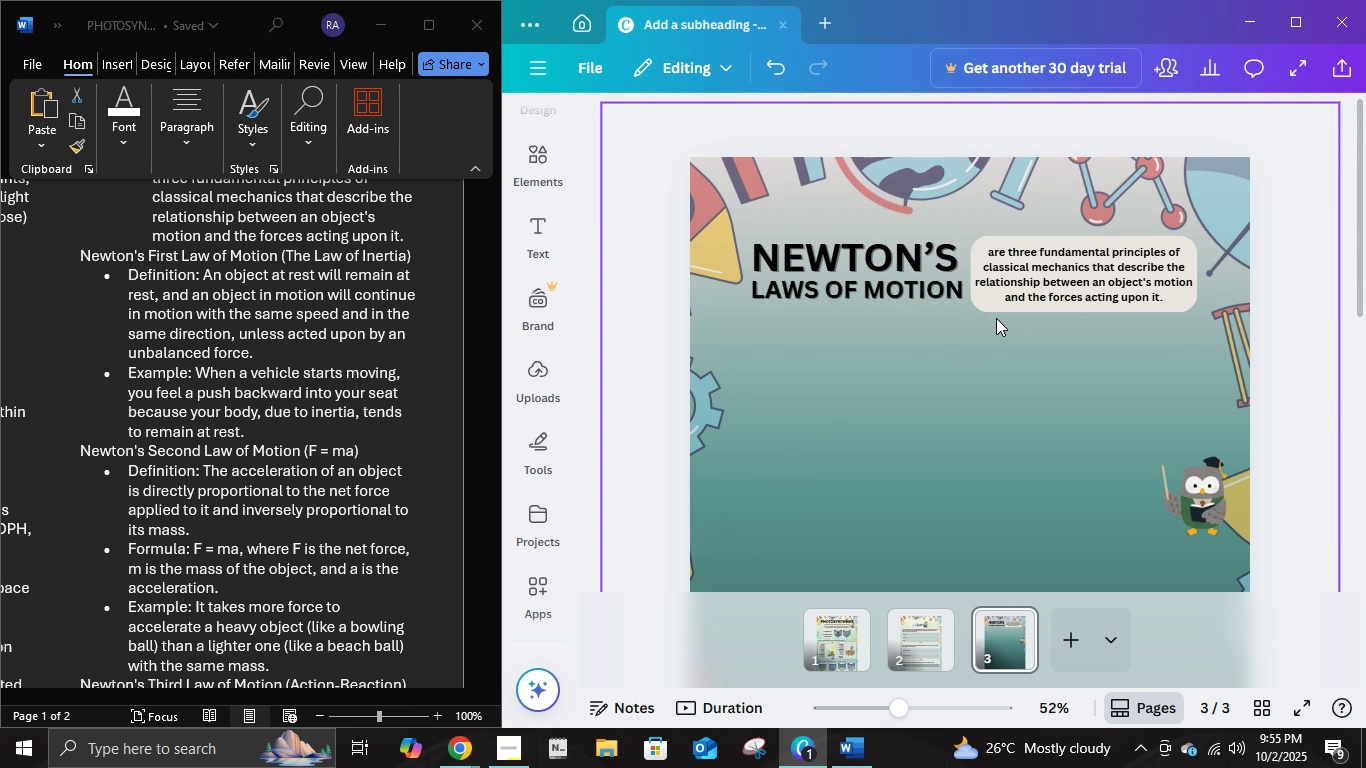 
scroll: coordinate [986, 335], scroll_direction: down, amount: 2.0
 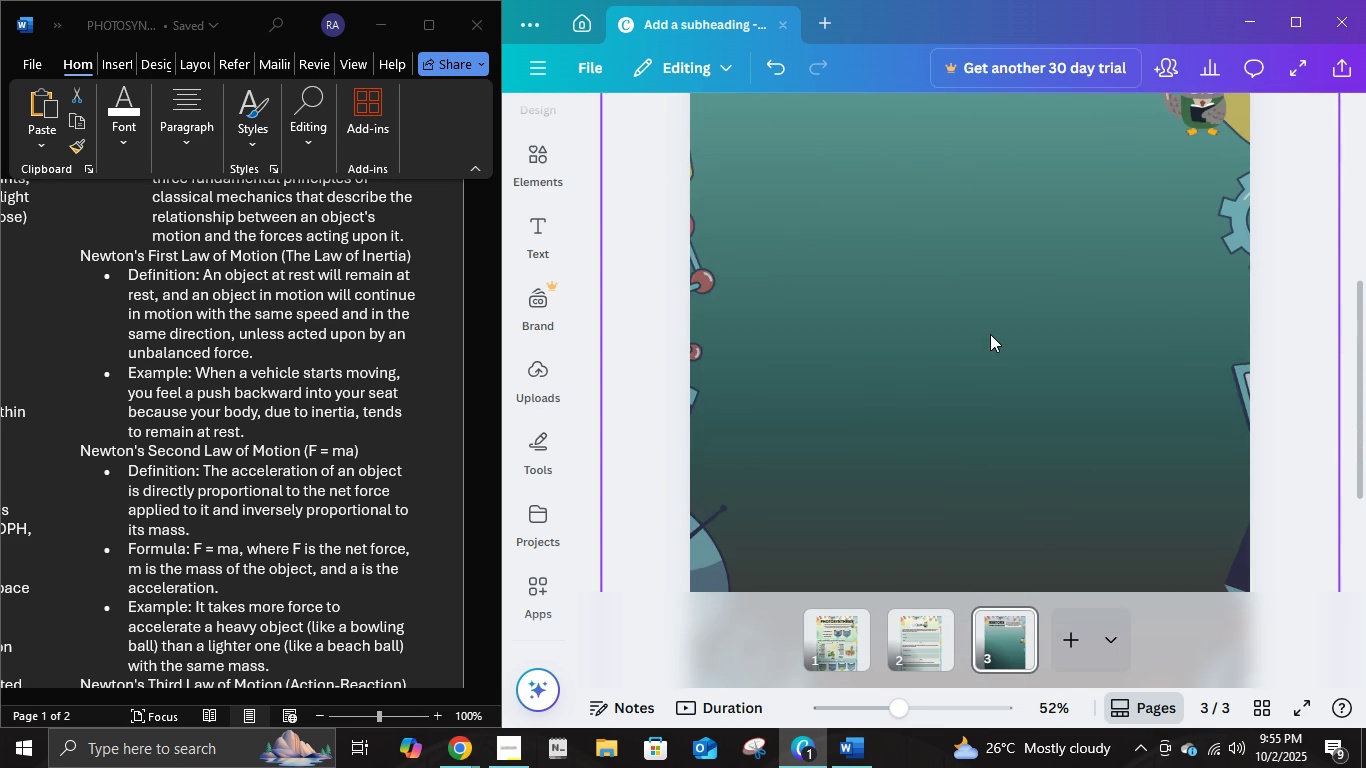 
scroll: coordinate [991, 333], scroll_direction: up, amount: 4.0